 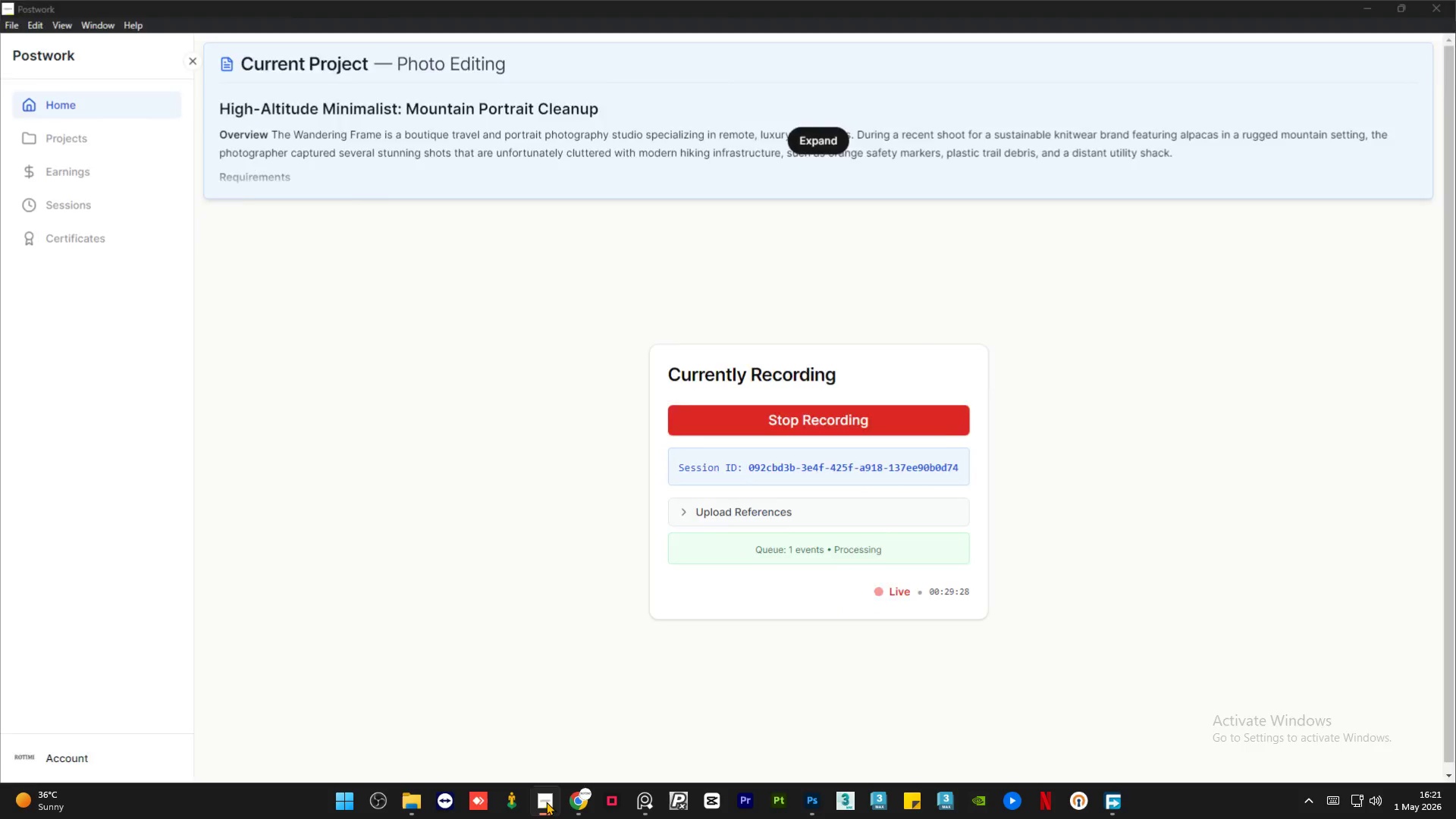 
scroll: coordinate [589, 499], scroll_direction: down, amount: 2.0
 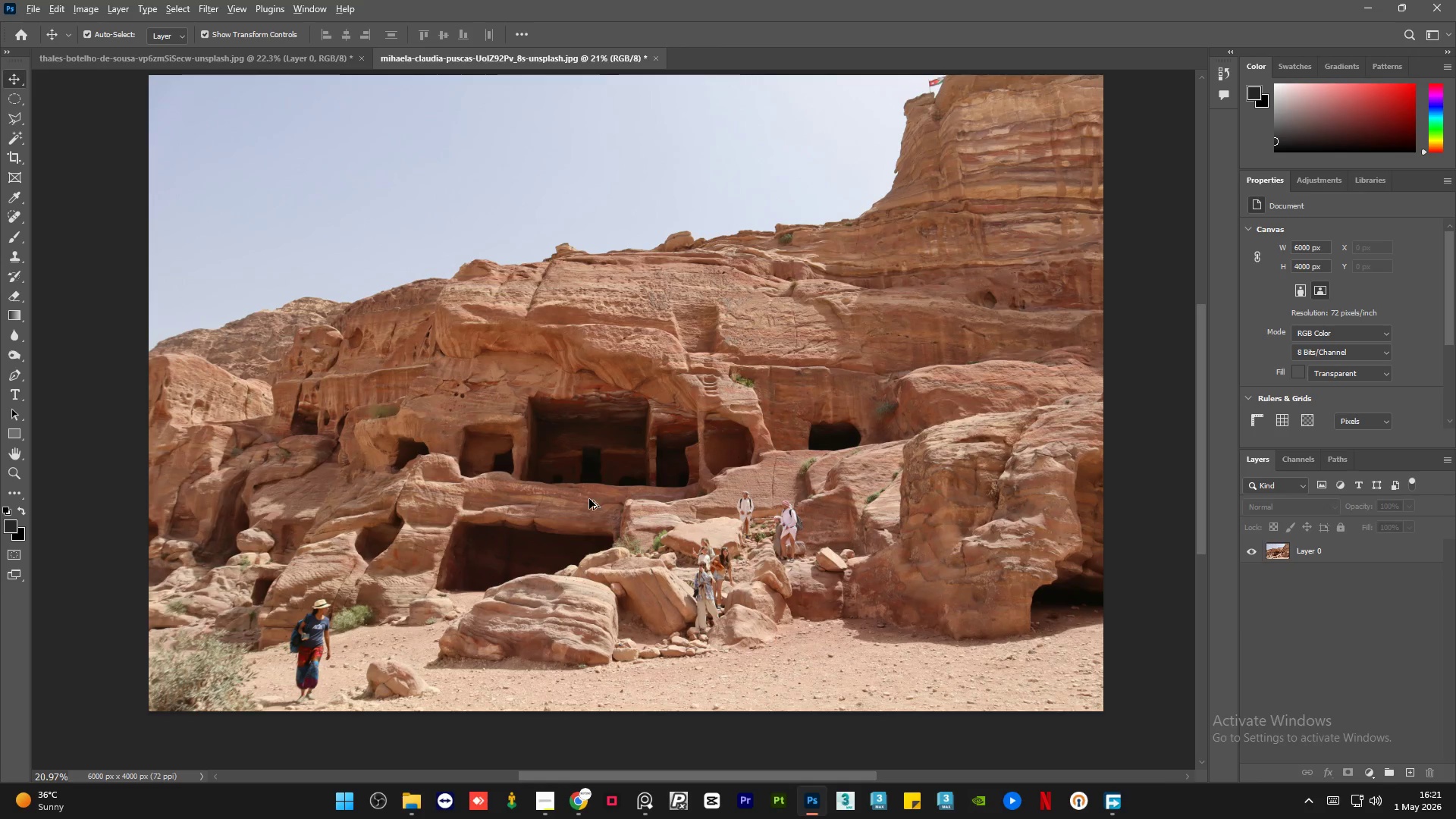 
scroll: coordinate [607, 431], scroll_direction: up, amount: 1.0
 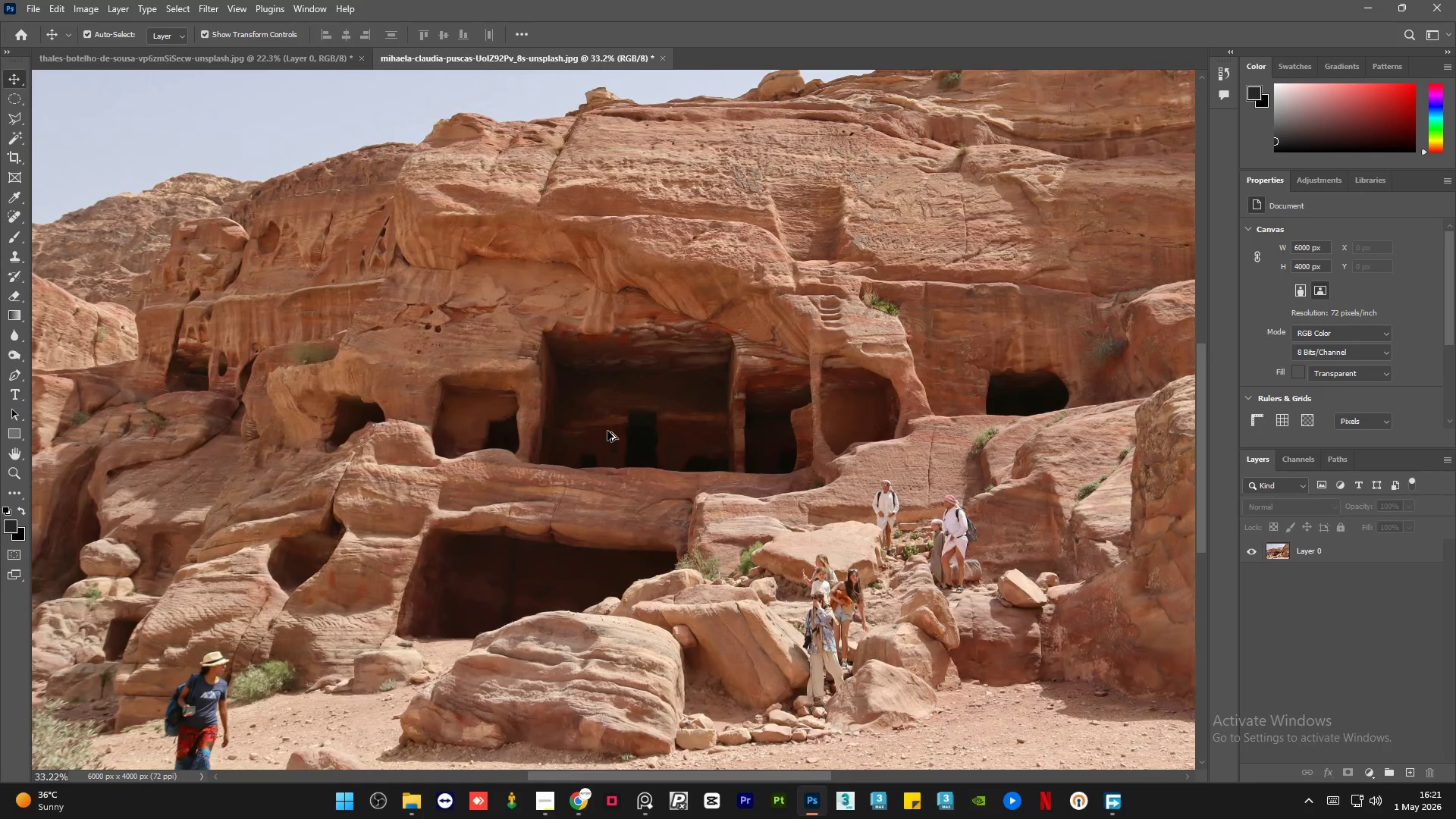 
wait(9.28)
 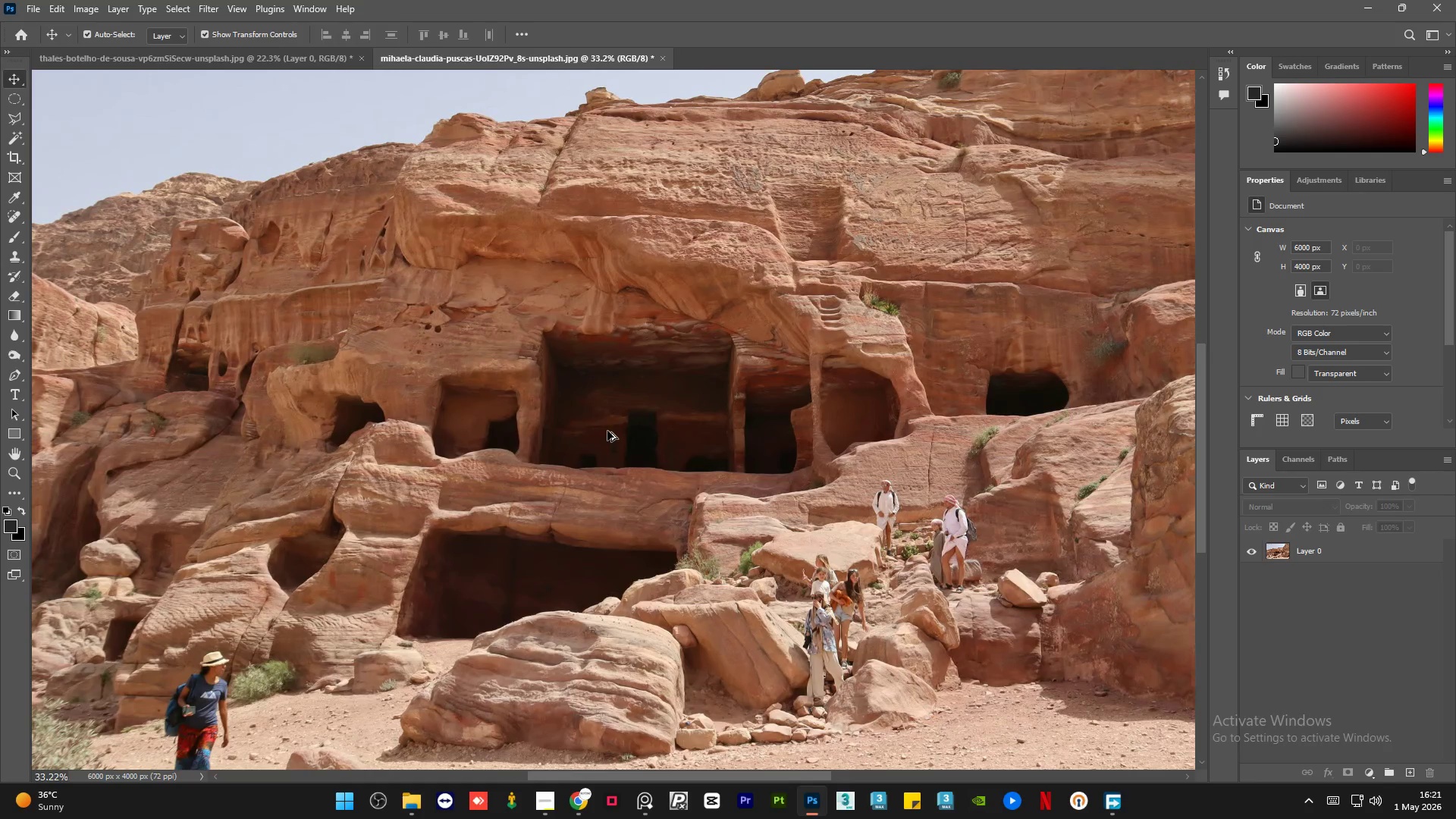 
scroll: coordinate [491, 539], scroll_direction: none, amount: 0.0
 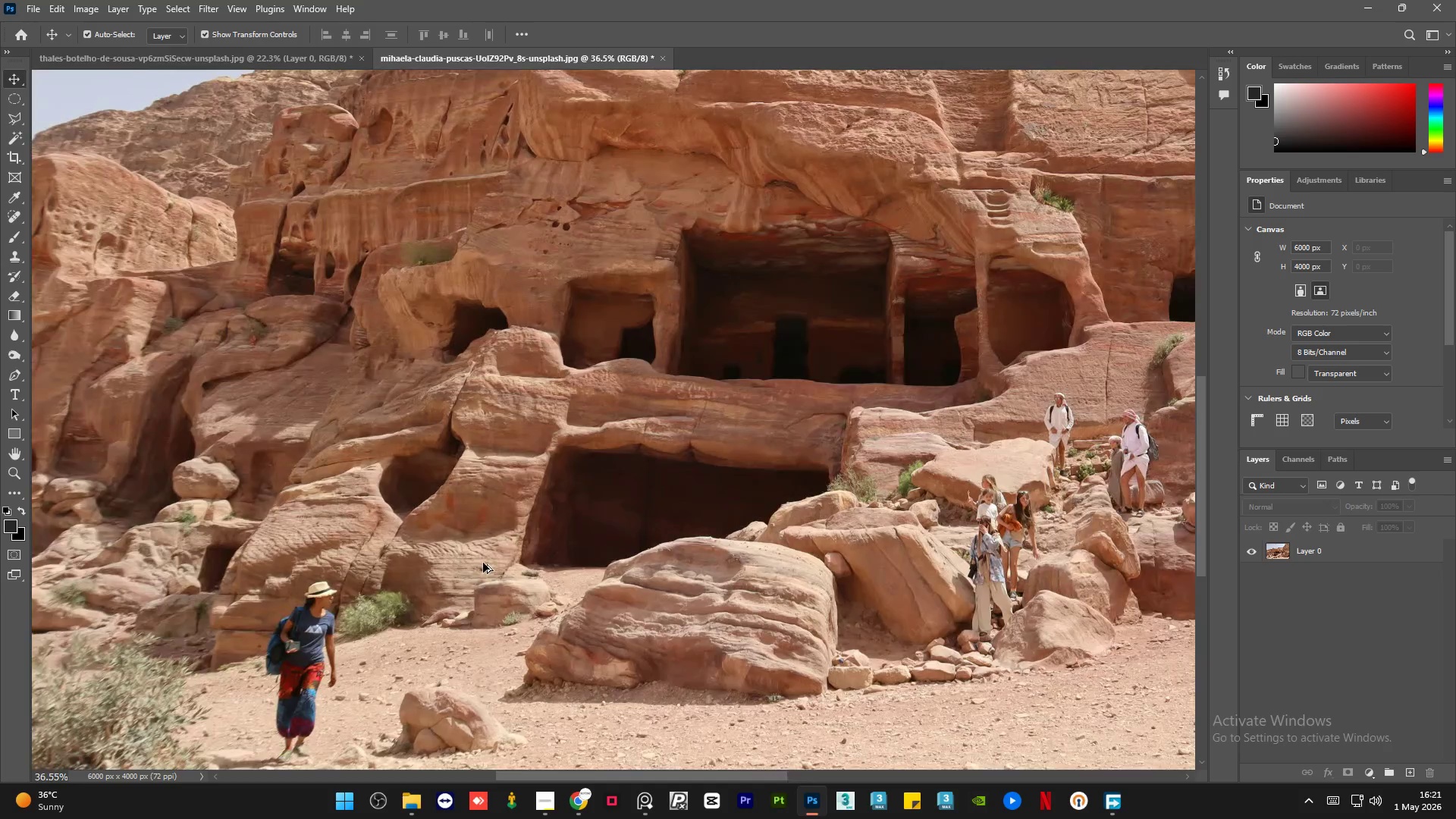 
scroll: coordinate [770, 546], scroll_direction: up, amount: 7.0
 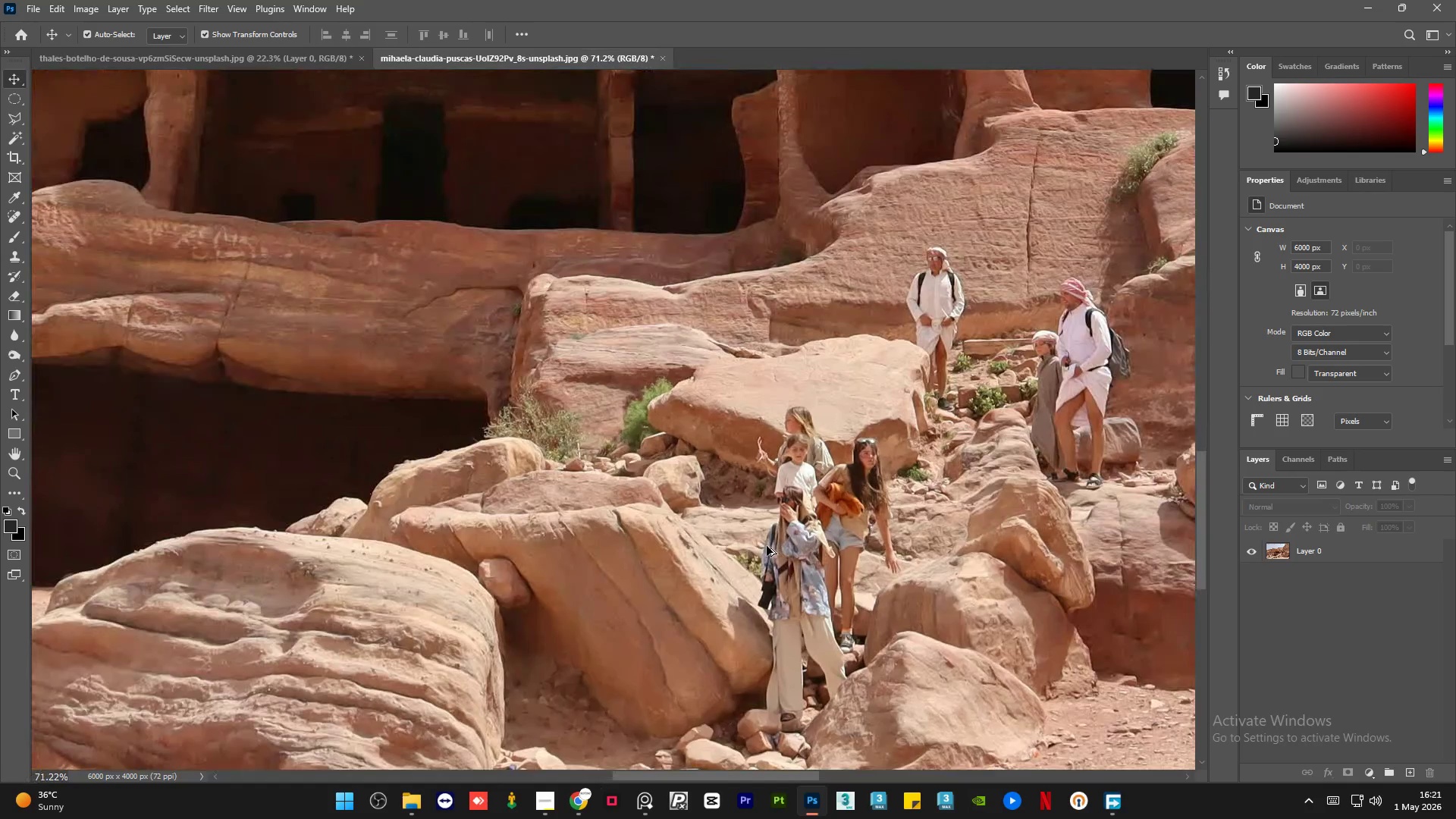 
scroll: coordinate [755, 548], scroll_direction: down, amount: 4.0
 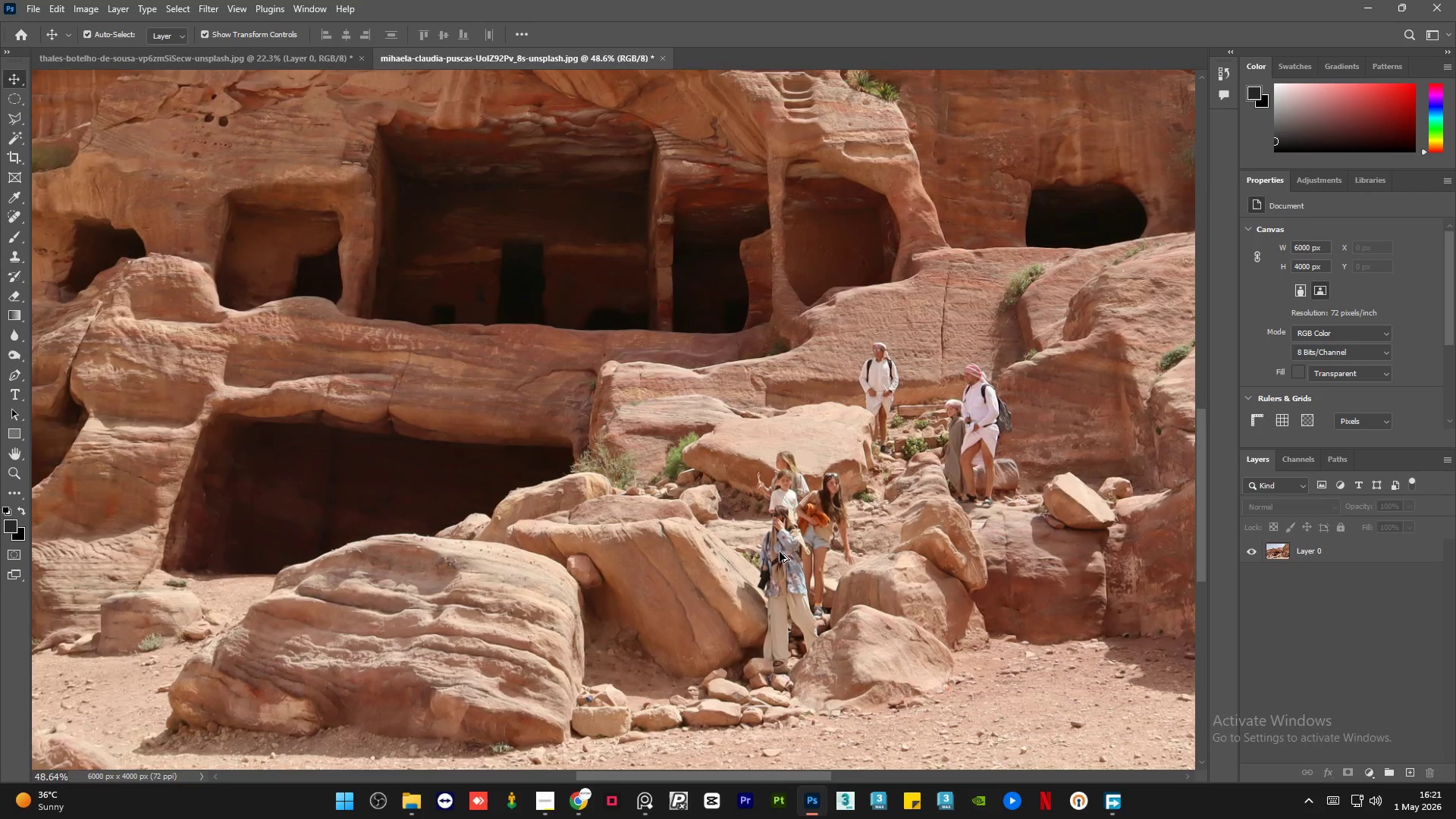 
scroll: coordinate [774, 553], scroll_direction: up, amount: 4.0
 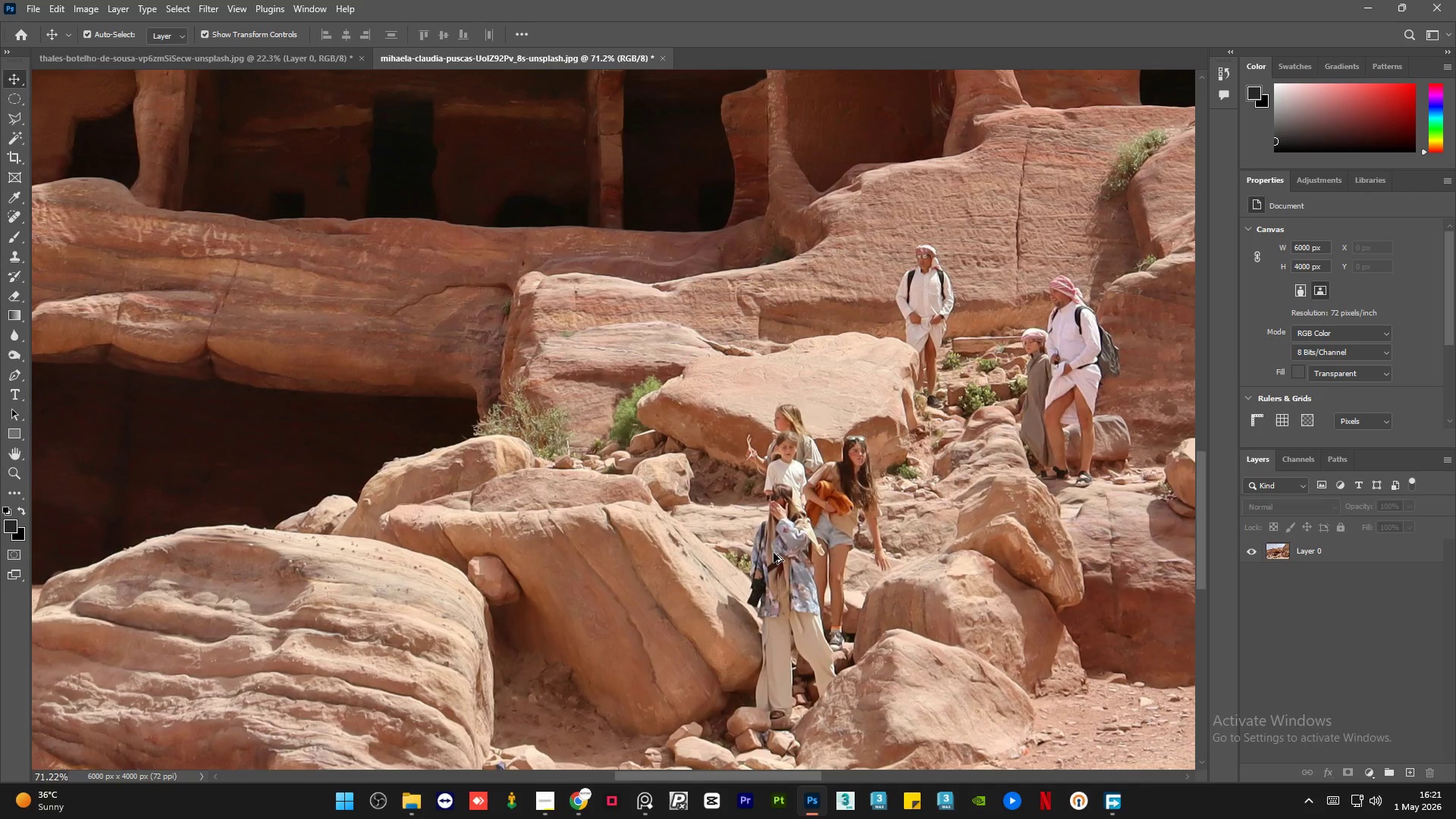 
wait(7.61)
 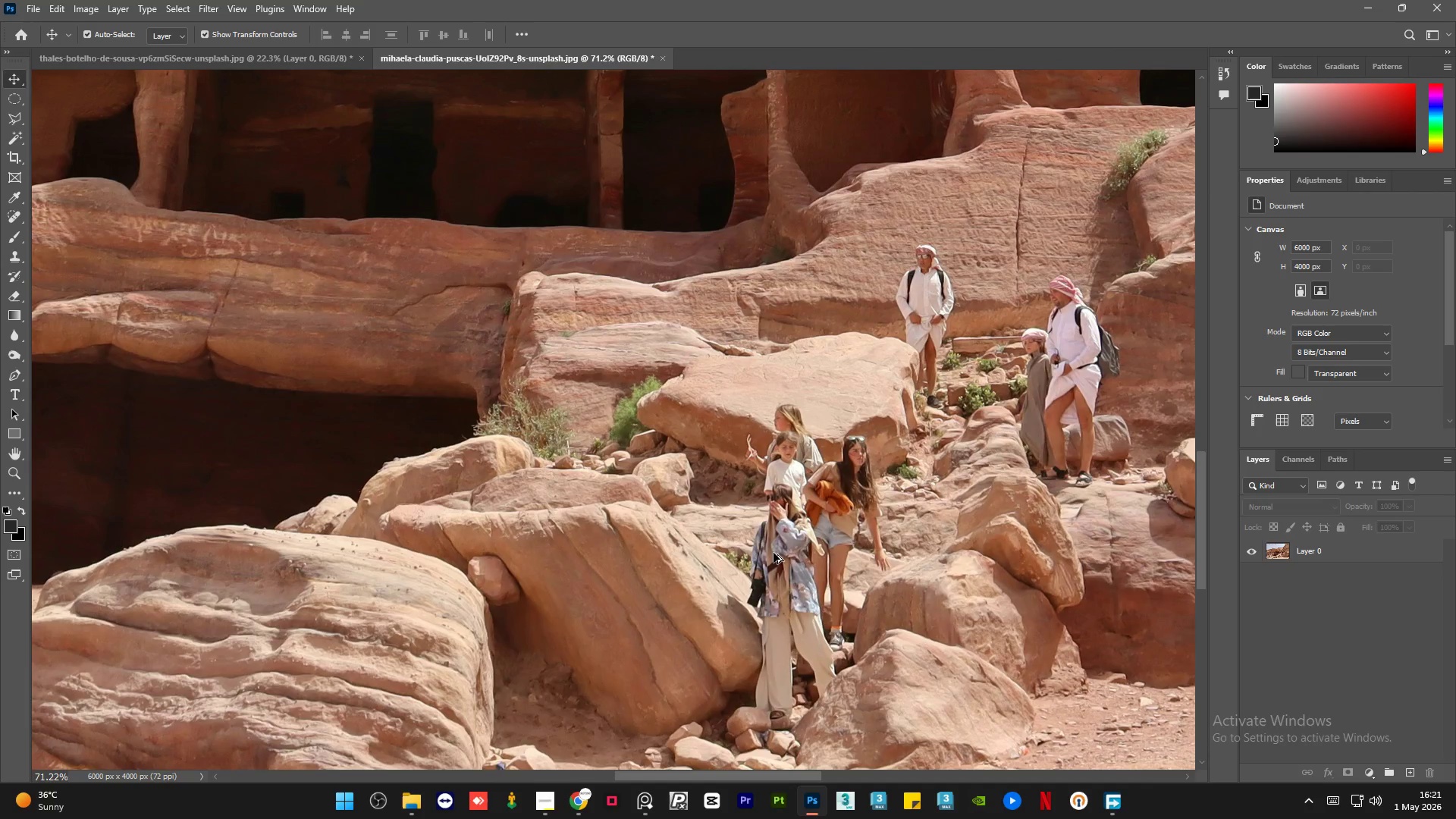 
scroll: coordinate [677, 529], scroll_direction: down, amount: 5.0
 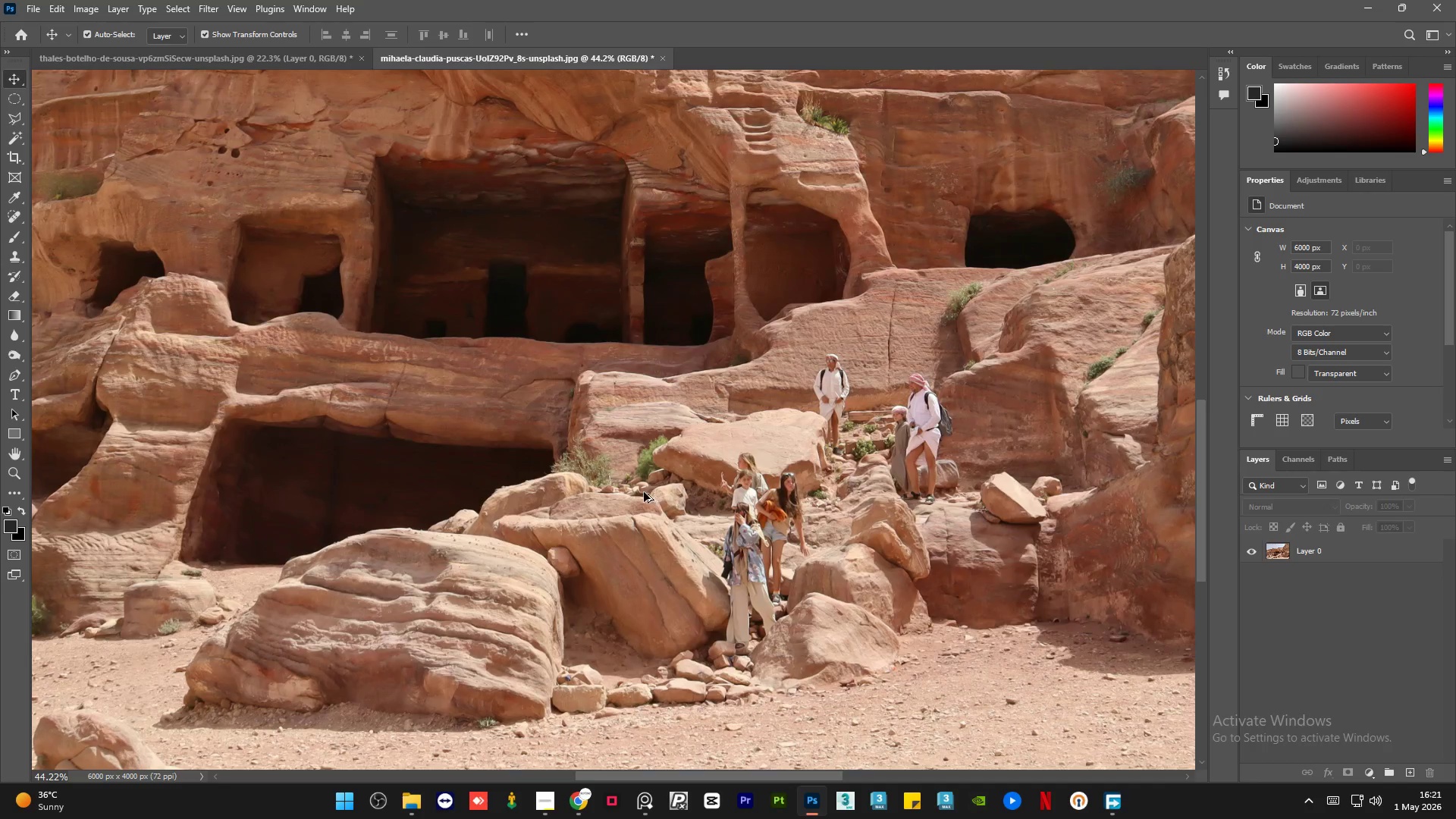 
scroll: coordinate [712, 553], scroll_direction: up, amount: 11.0
 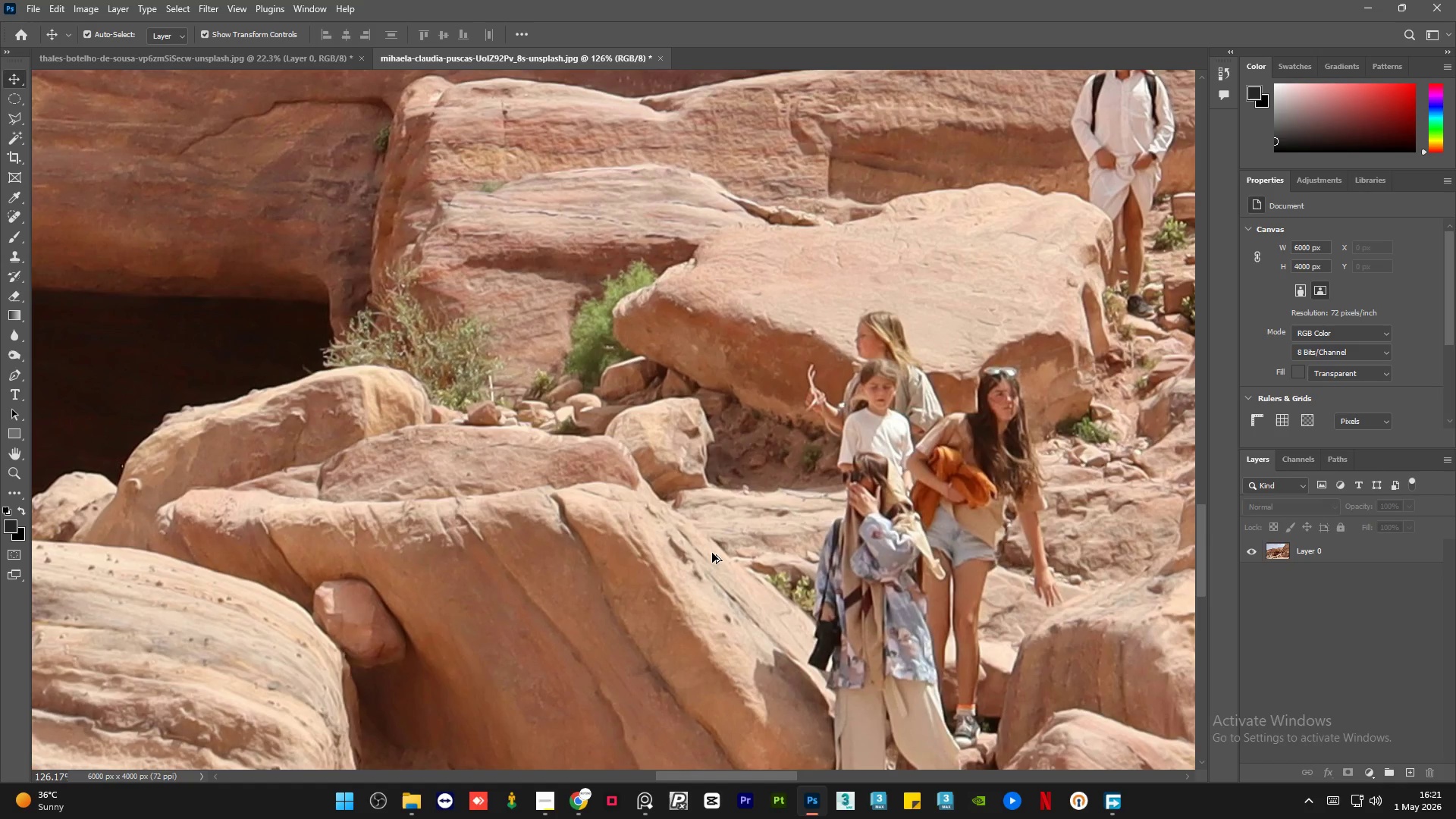 
wait(7.08)
 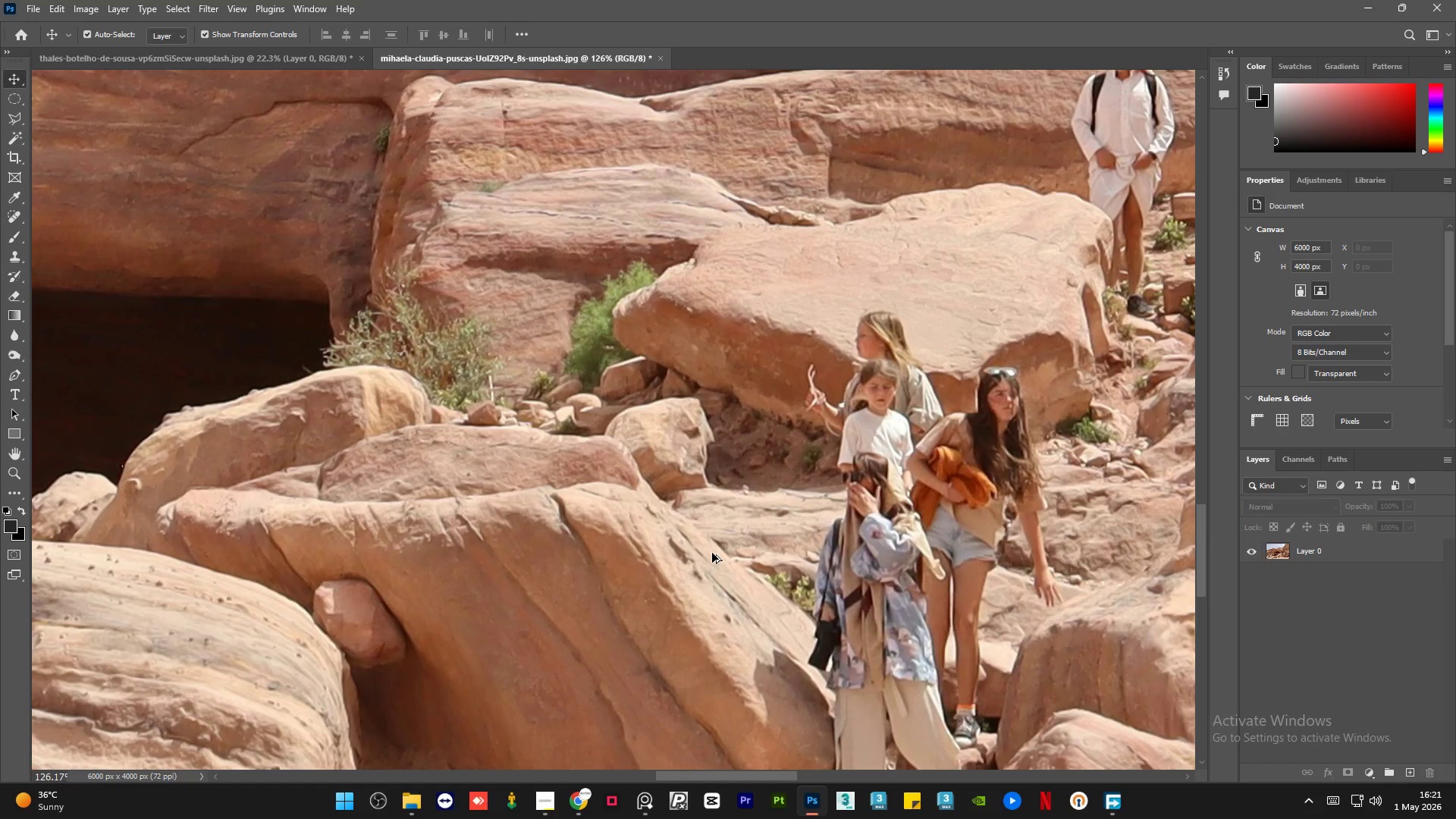 
hold_key(key=AltLeft, duration=17.31)
scroll: coordinate [632, 463], scroll_direction: down, amount: 17.0
 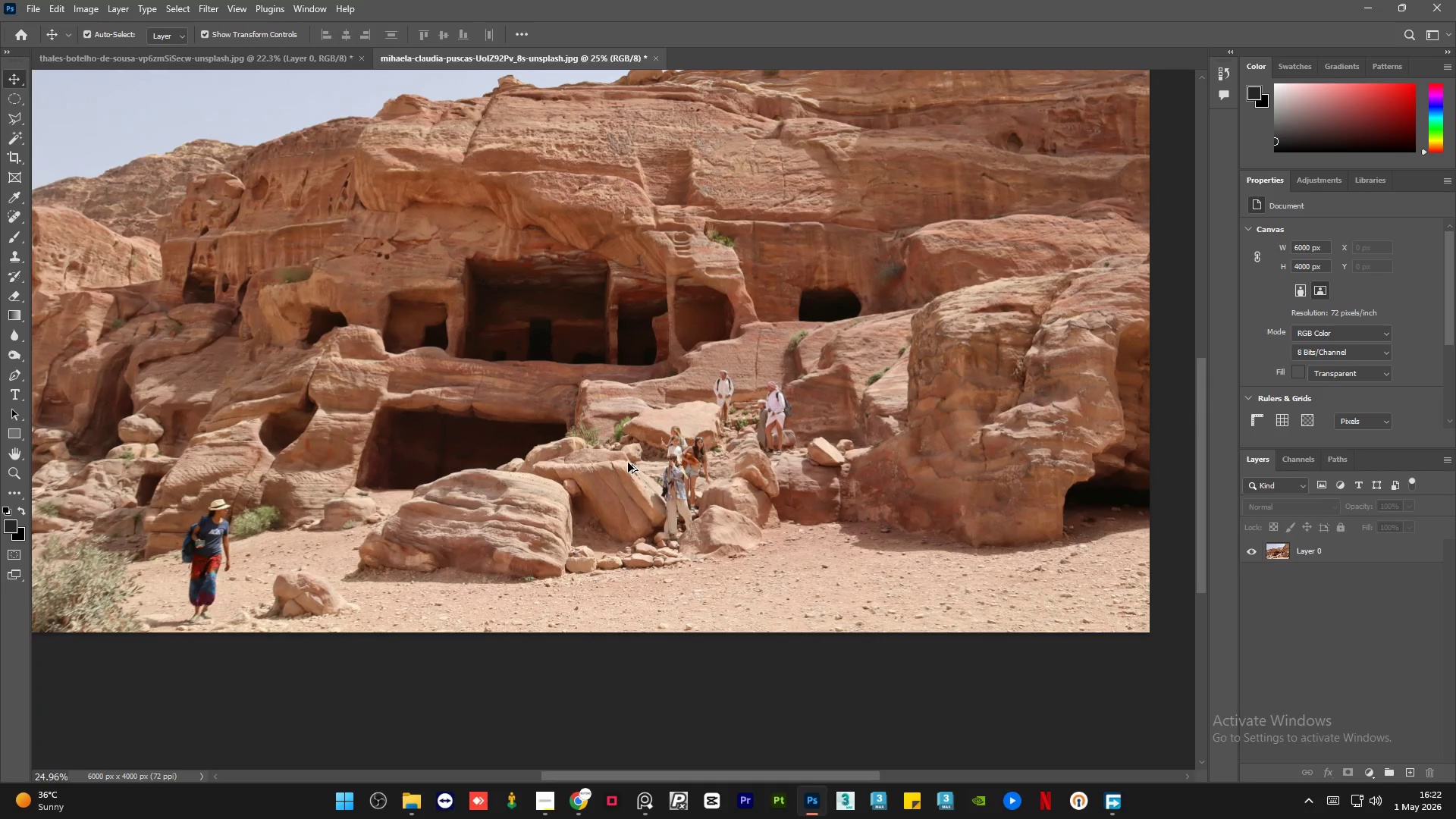 